 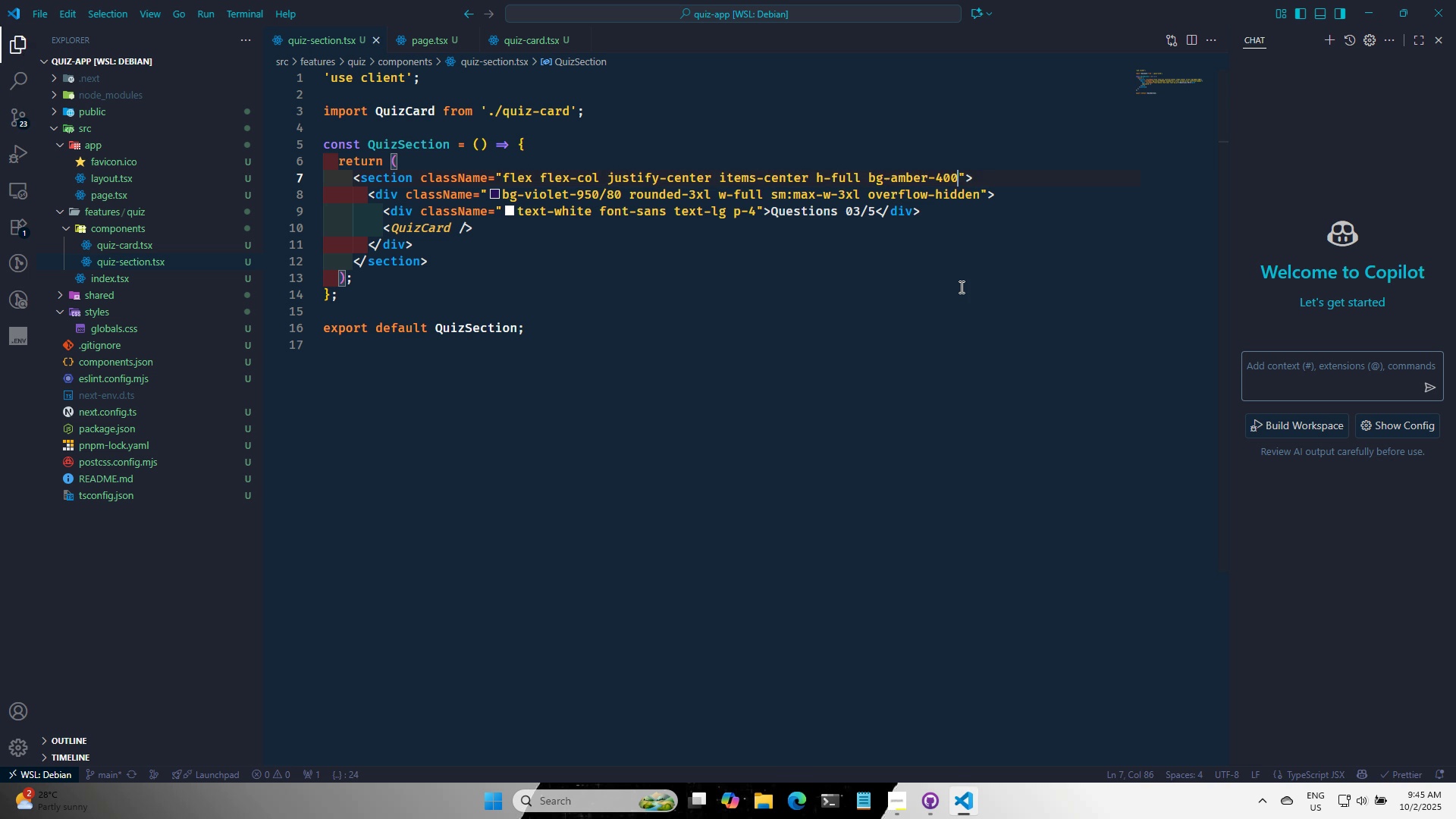 
key(Control+Z)
 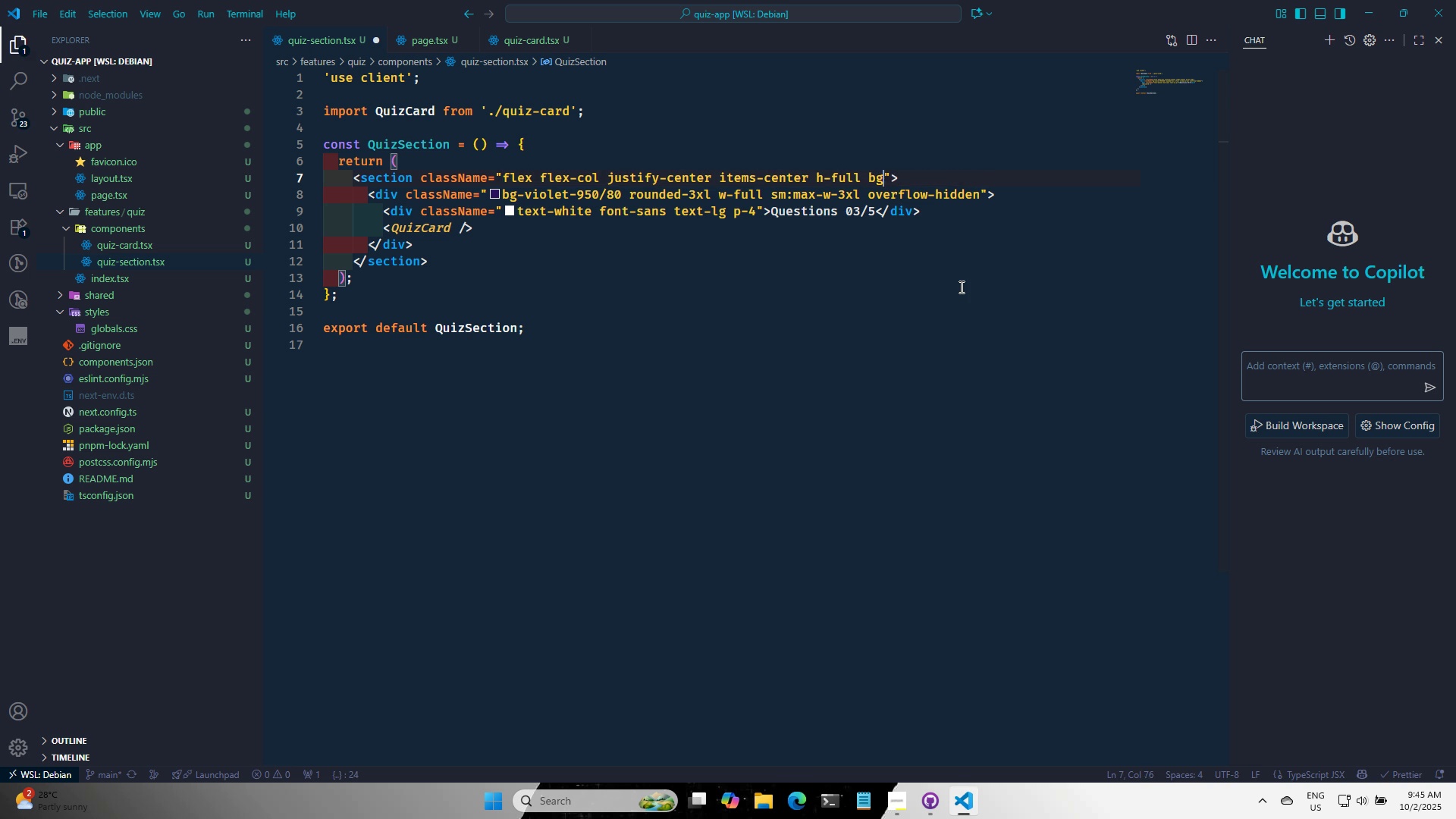 
key(Control+Z)
 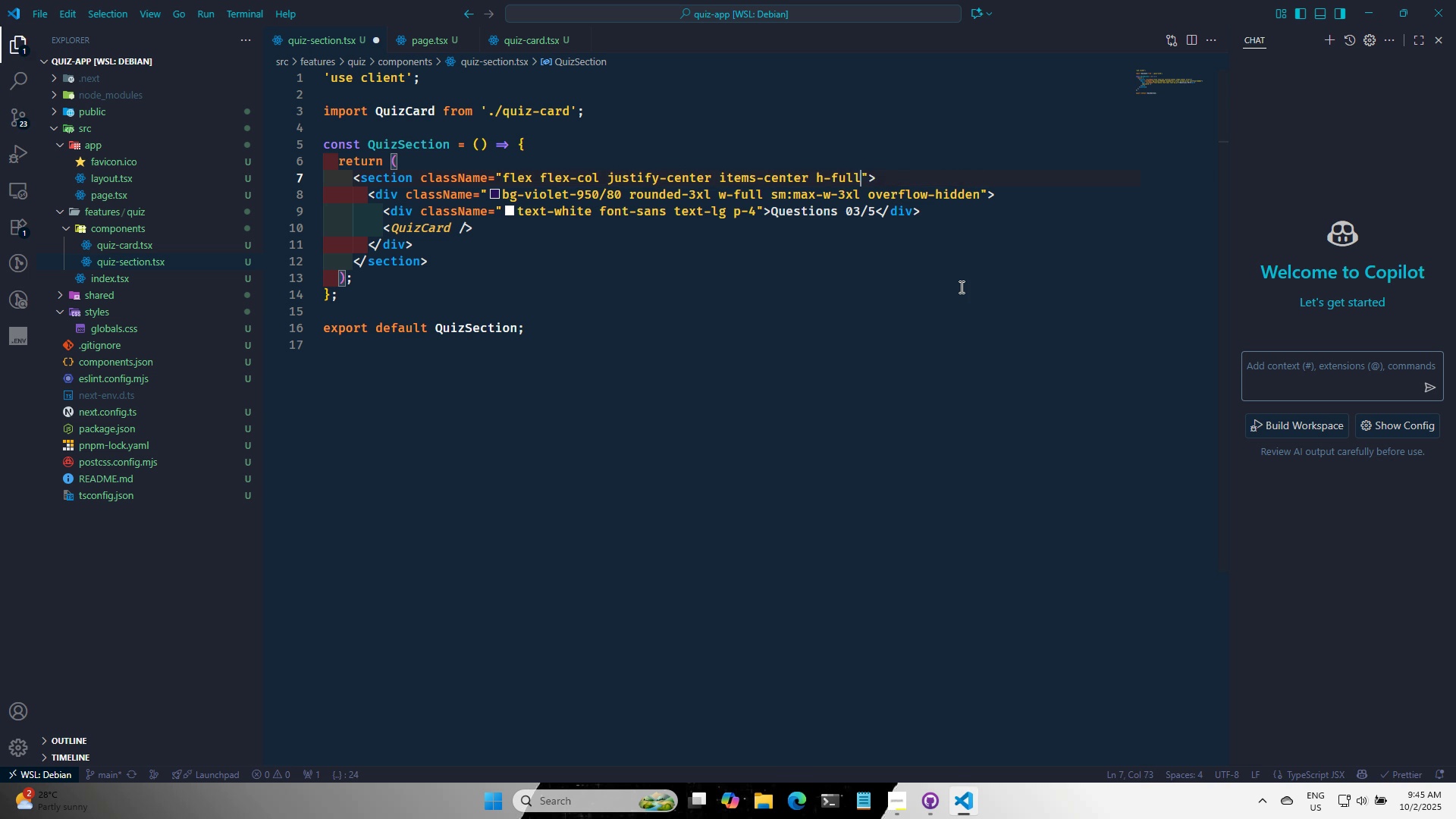 
key(Control+Z)
 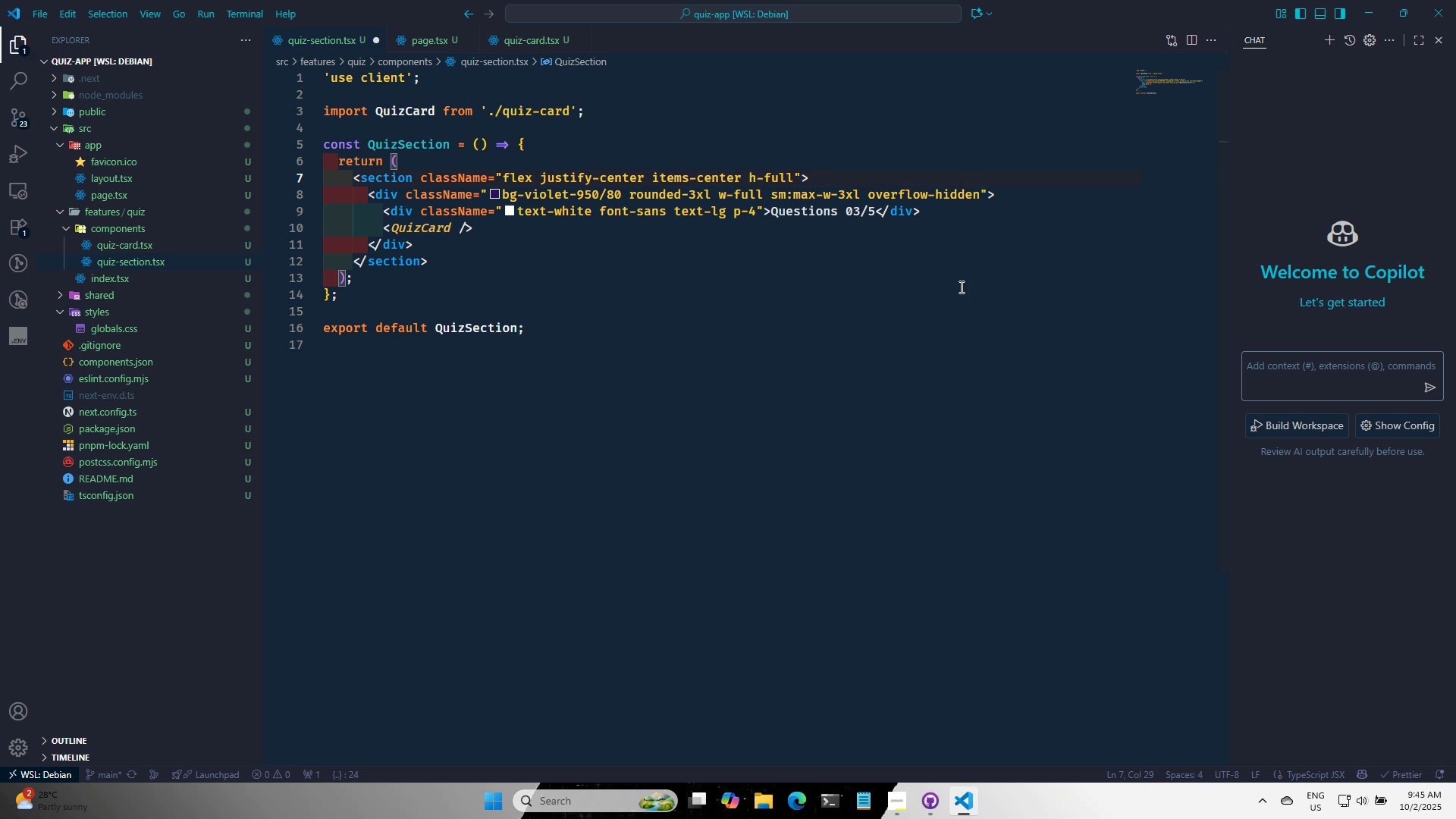 
type( FLEX-1)